 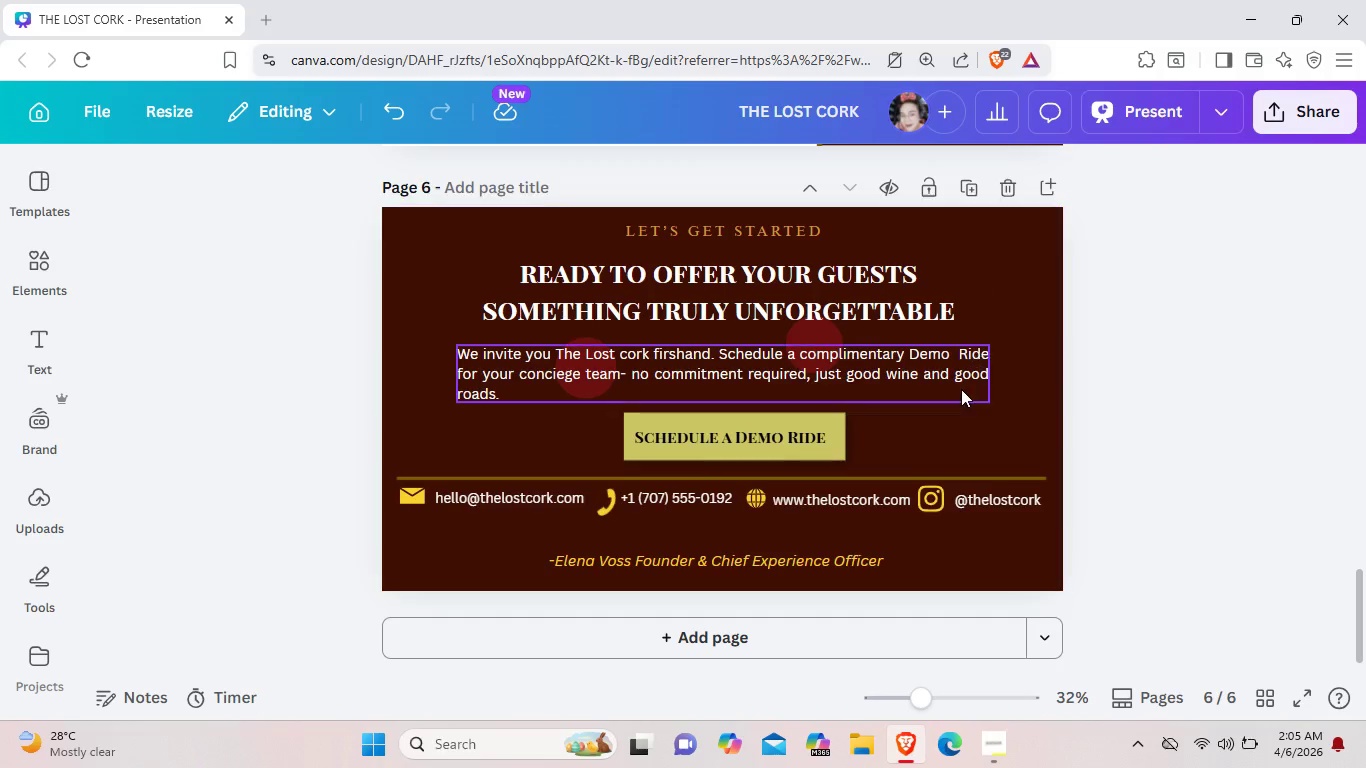 
scroll: coordinate [961, 390], scroll_direction: up, amount: 13.0
 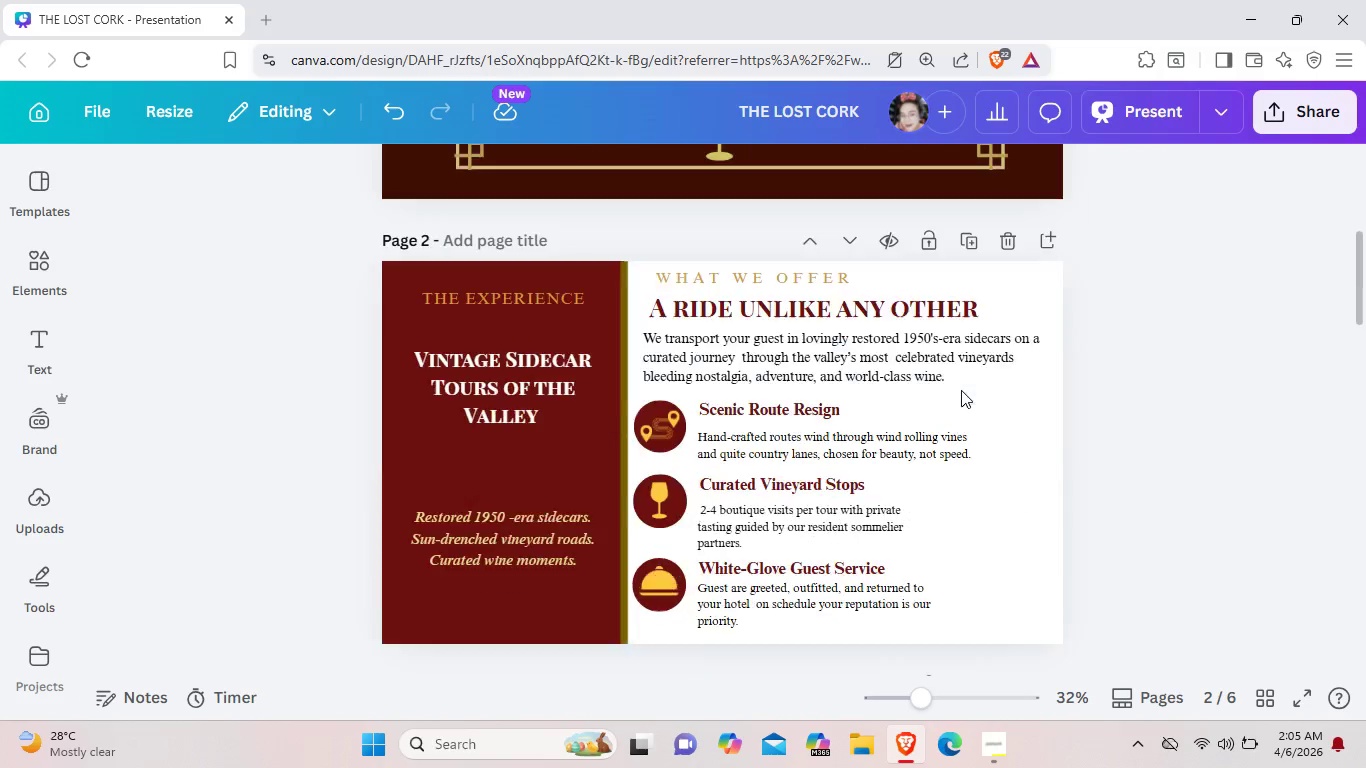 
scroll: coordinate [961, 406], scroll_direction: down, amount: 6.0
 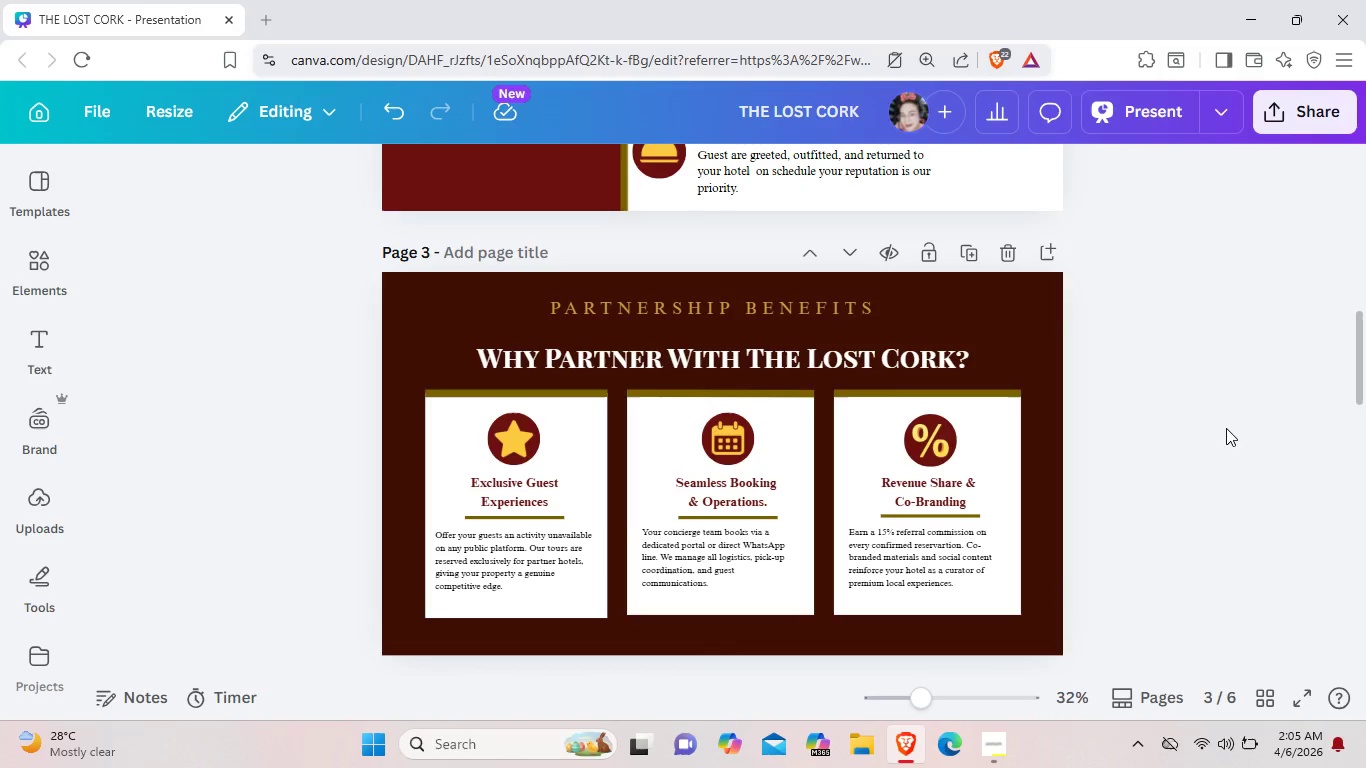 
scroll: coordinate [1226, 428], scroll_direction: up, amount: 3.0
 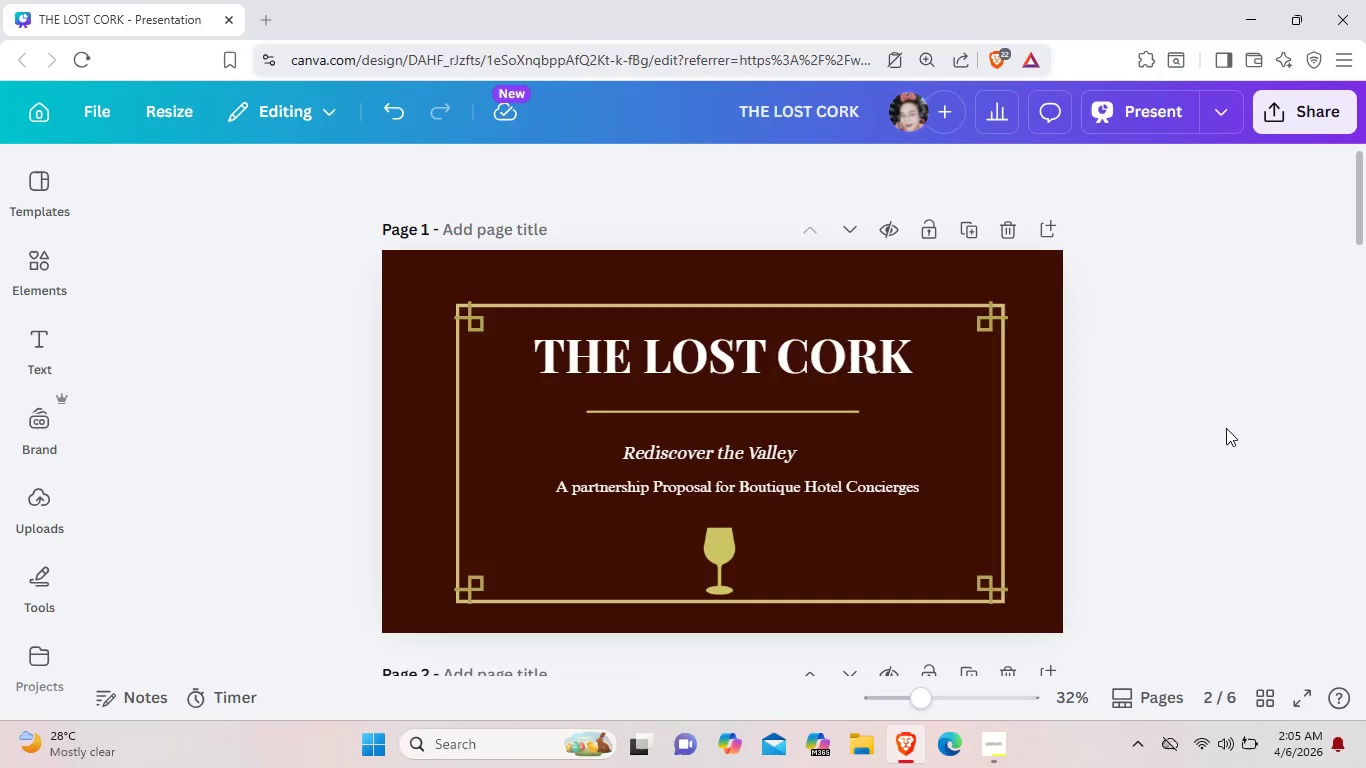 
scroll: coordinate [1226, 428], scroll_direction: down, amount: 2.0
 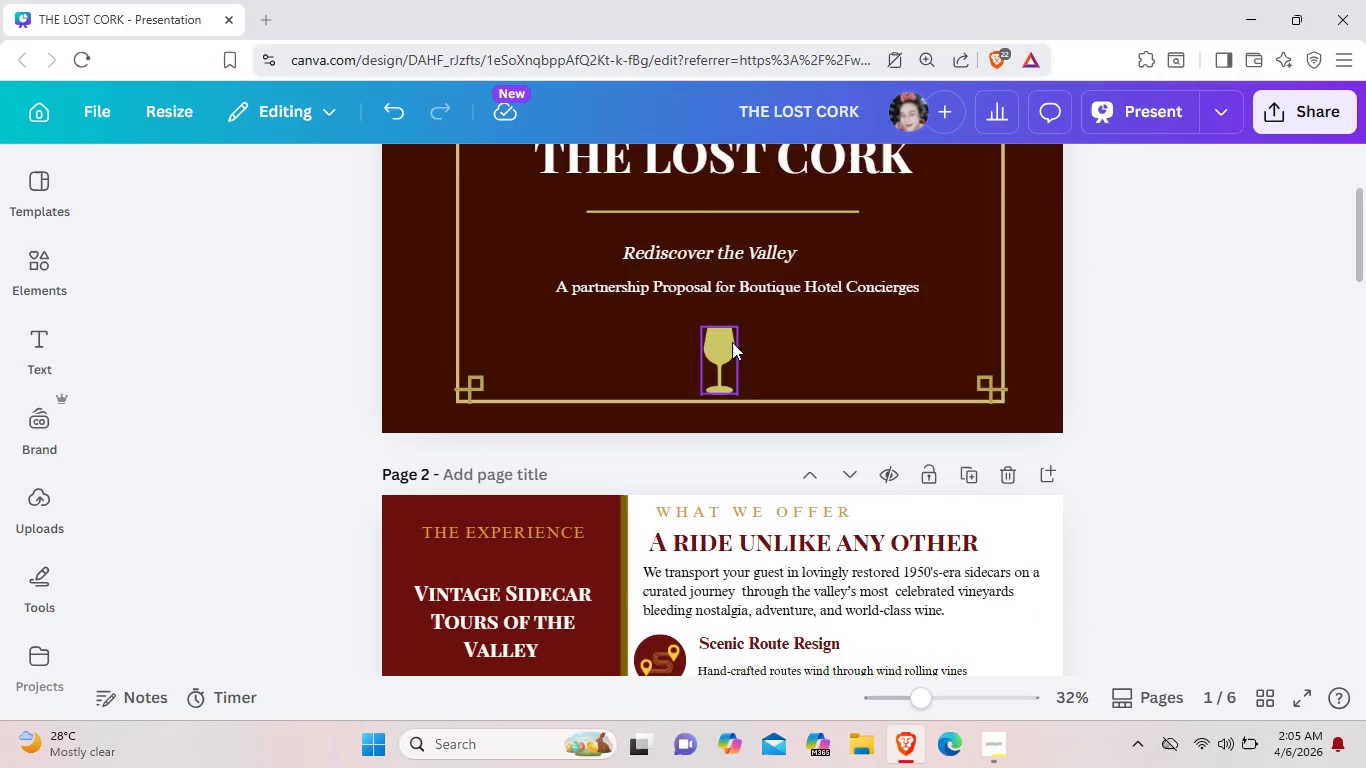 
left_click([728, 343])
 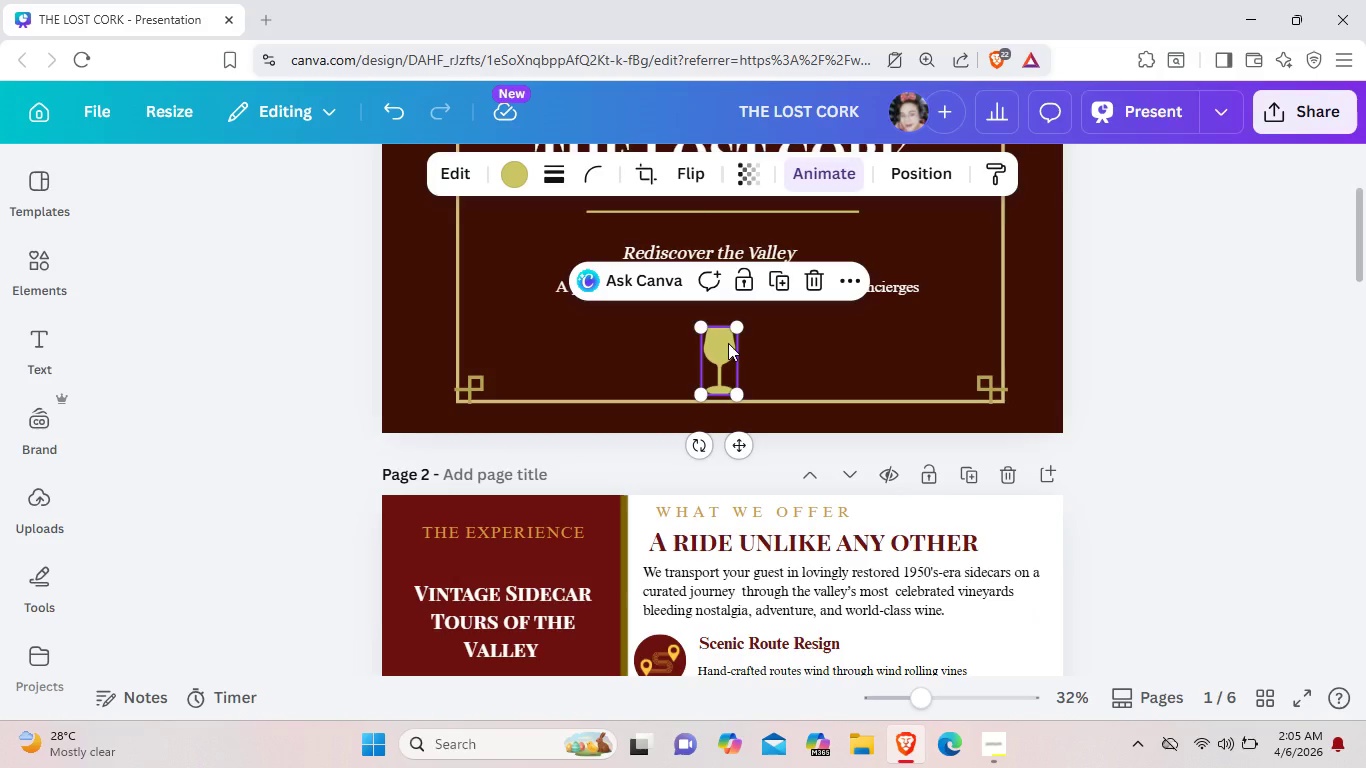 
left_click_drag(start_coordinate=[728, 343], to_coordinate=[728, 337])
 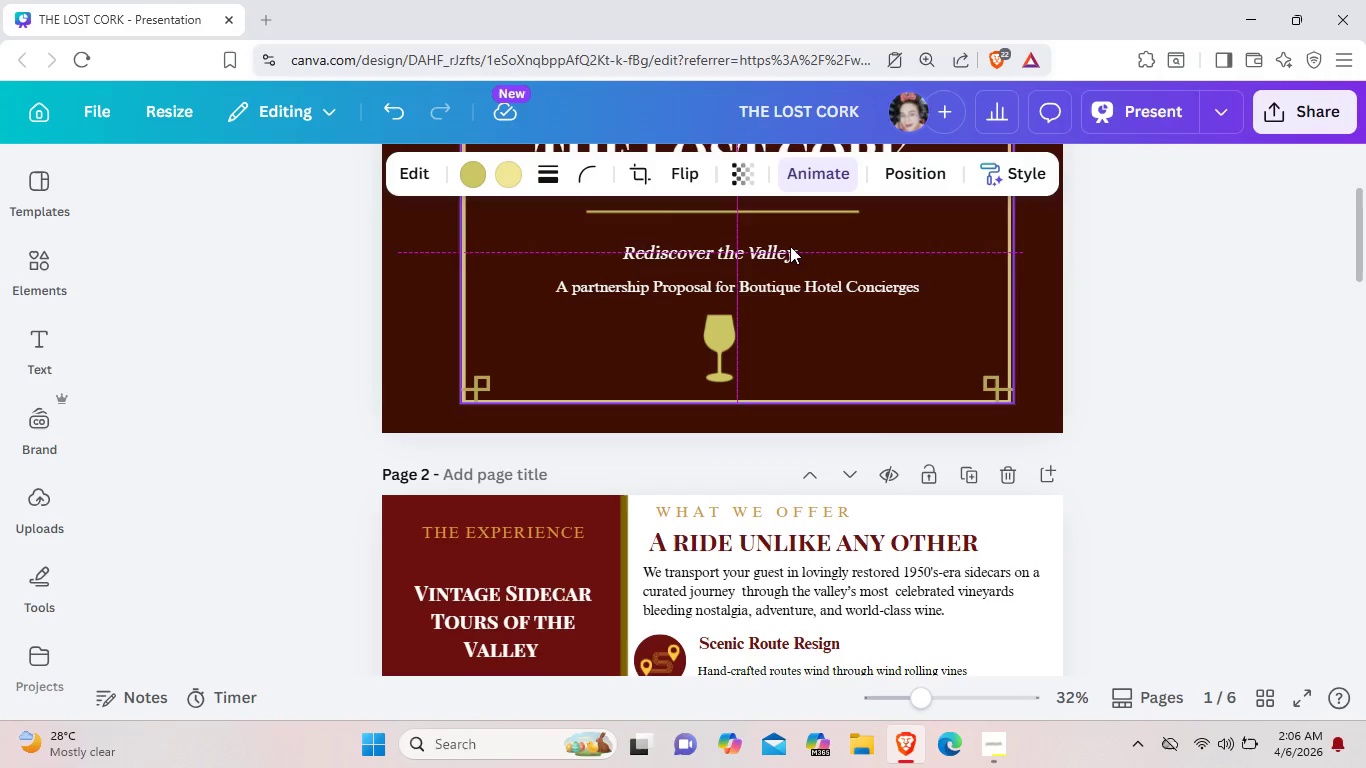 
wait(6.41)
 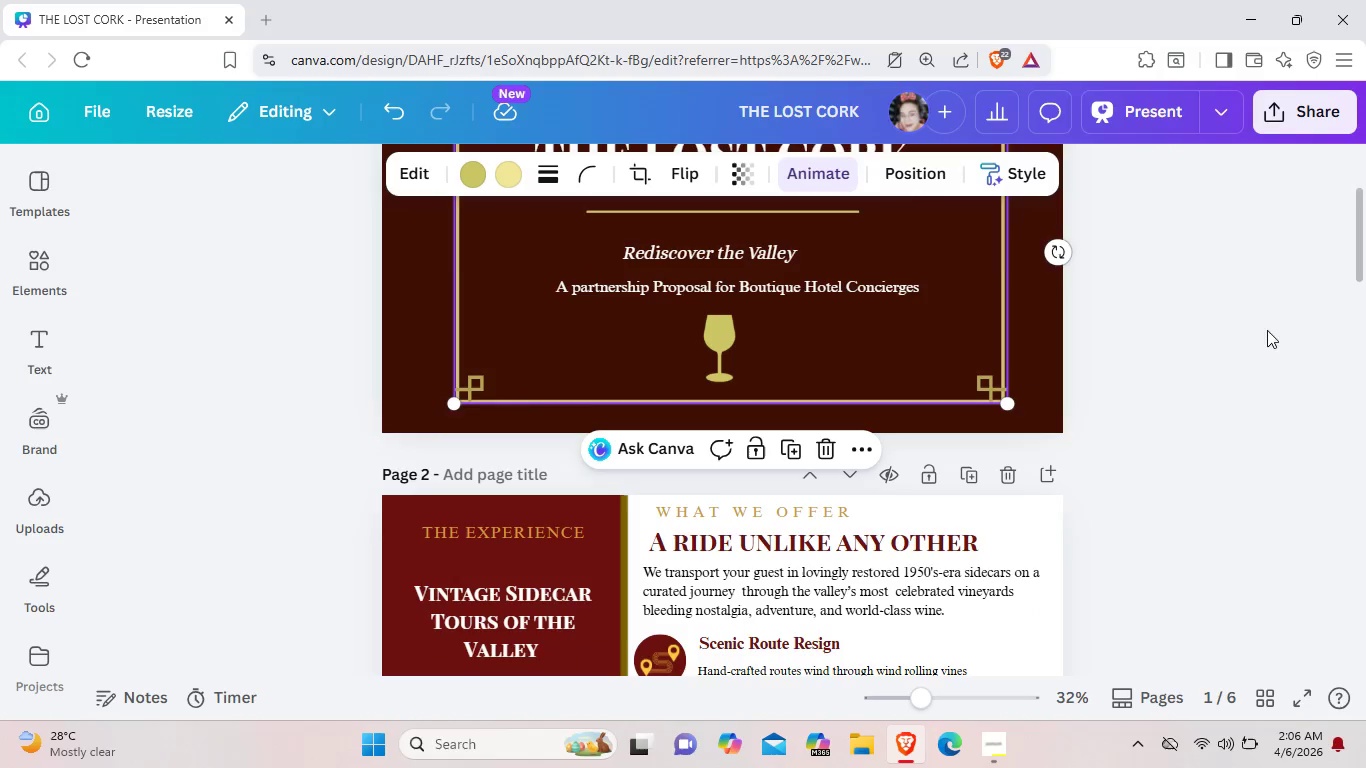 
left_click([793, 258])
 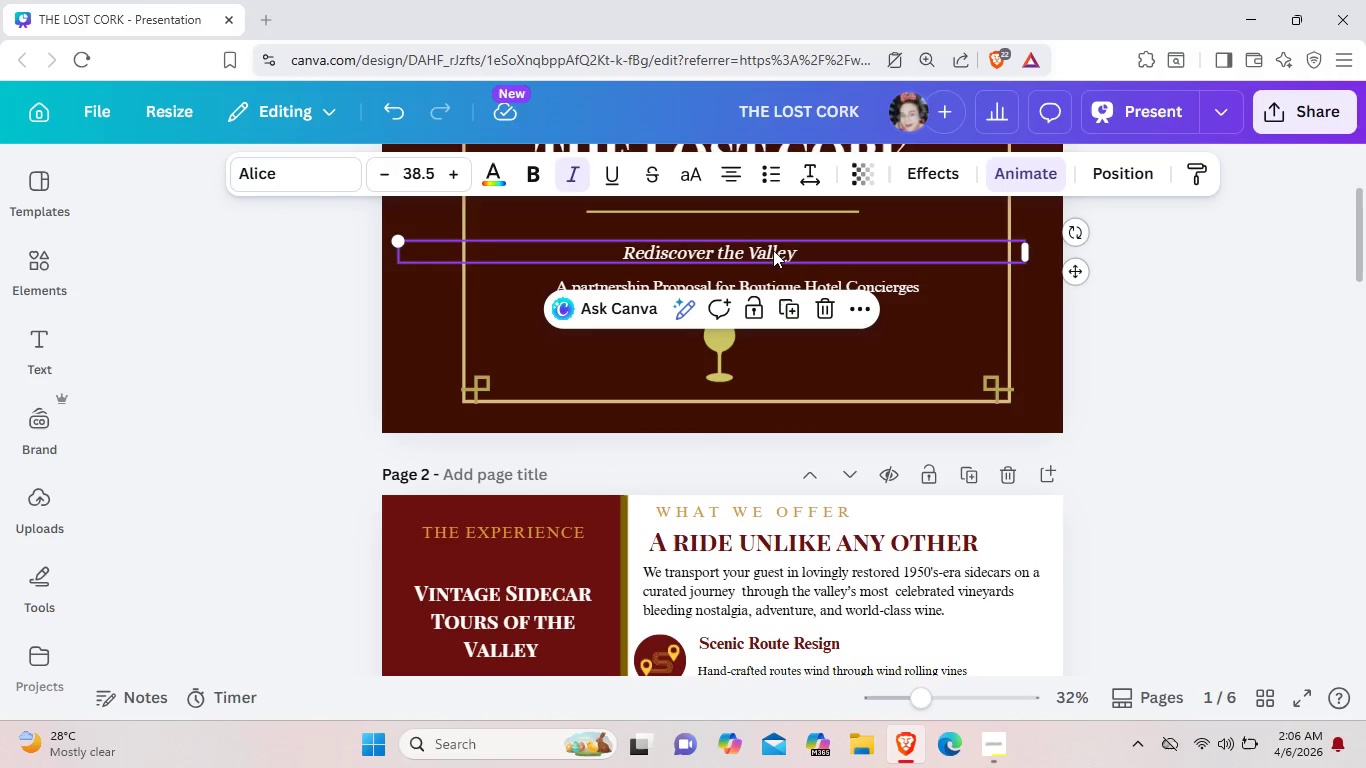 
left_click_drag(start_coordinate=[770, 252], to_coordinate=[775, 250])
 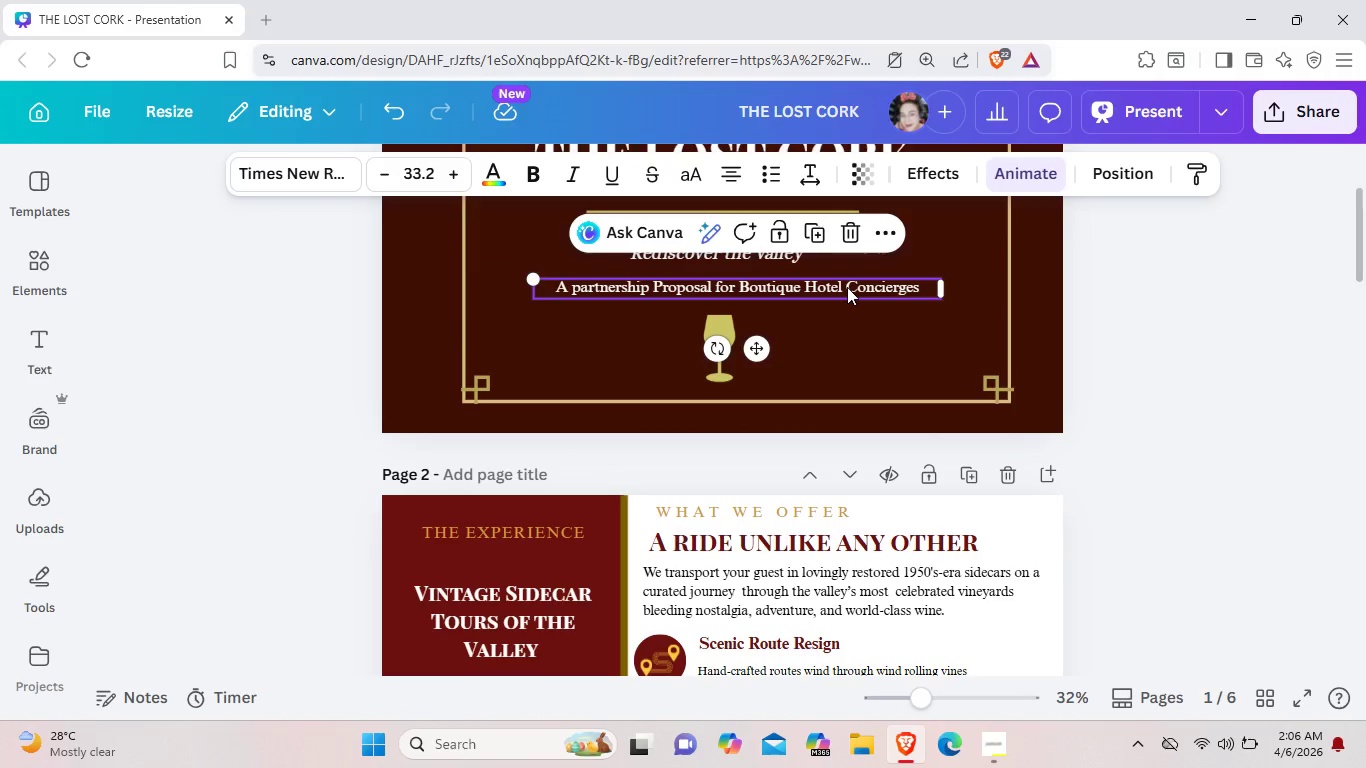 
left_click([847, 287])
 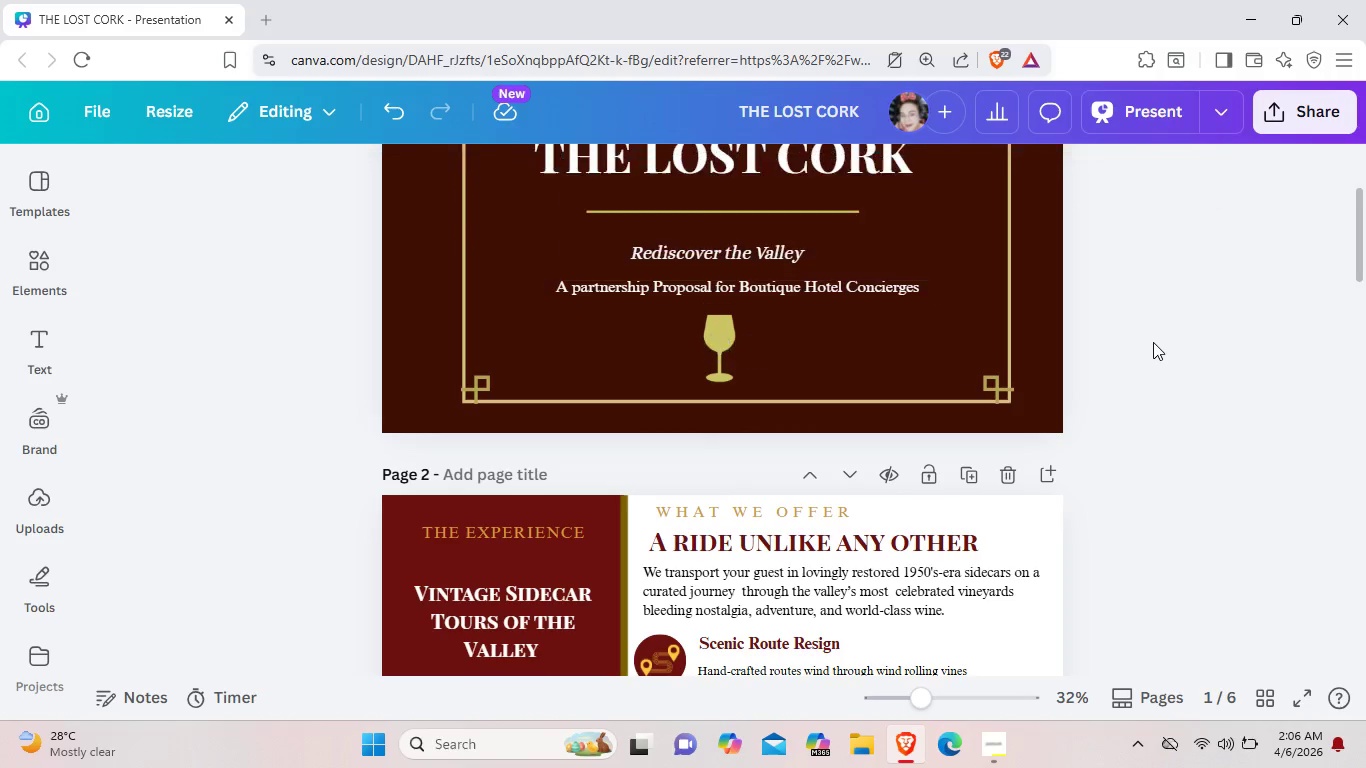 
left_click([1153, 342])
 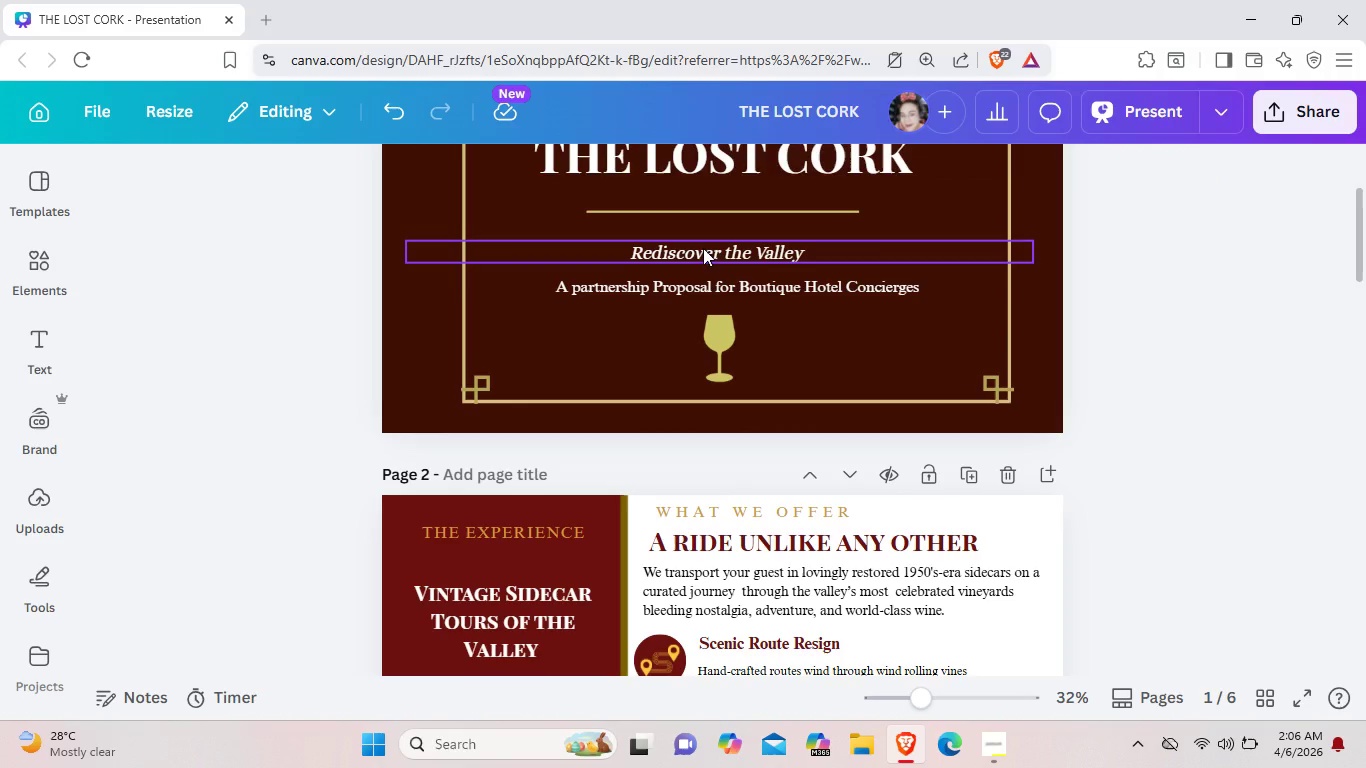 
left_click([703, 248])
 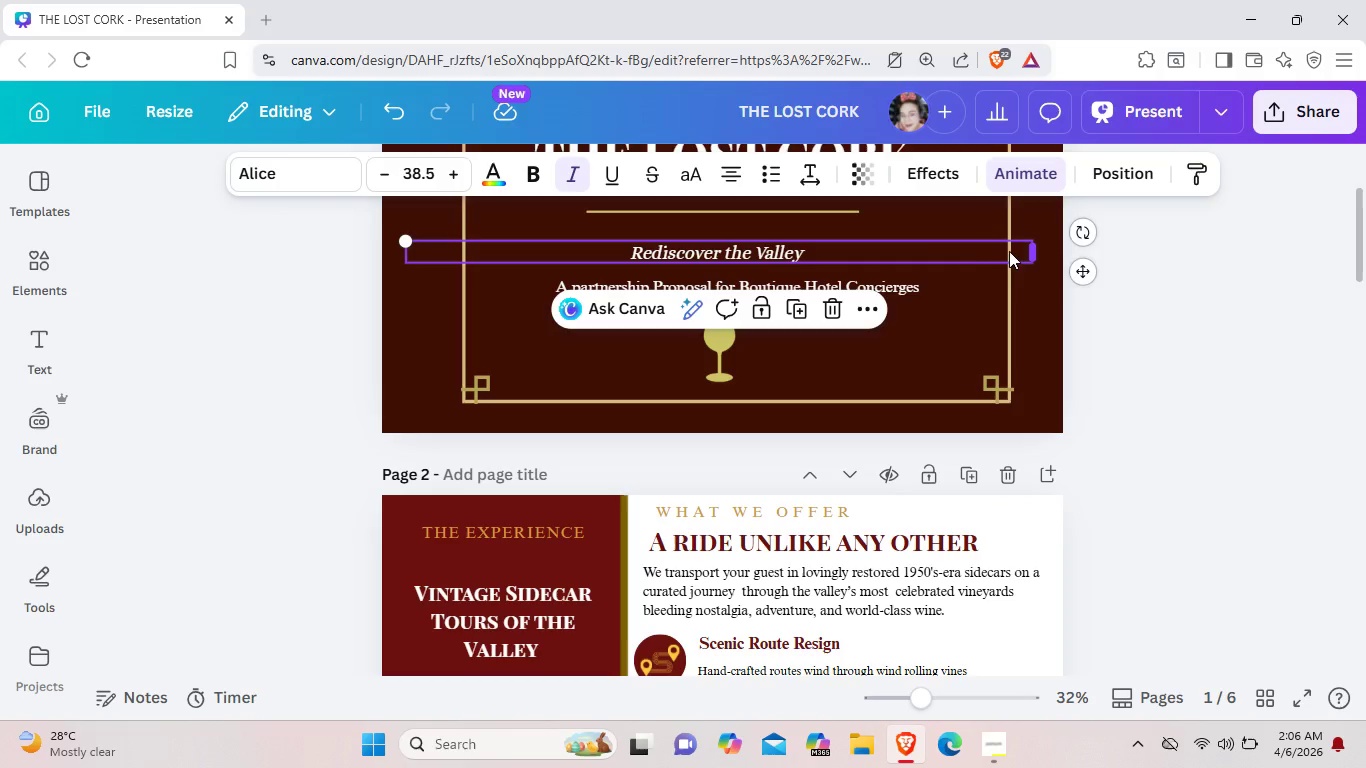 
left_click_drag(start_coordinate=[1034, 251], to_coordinate=[928, 247])
 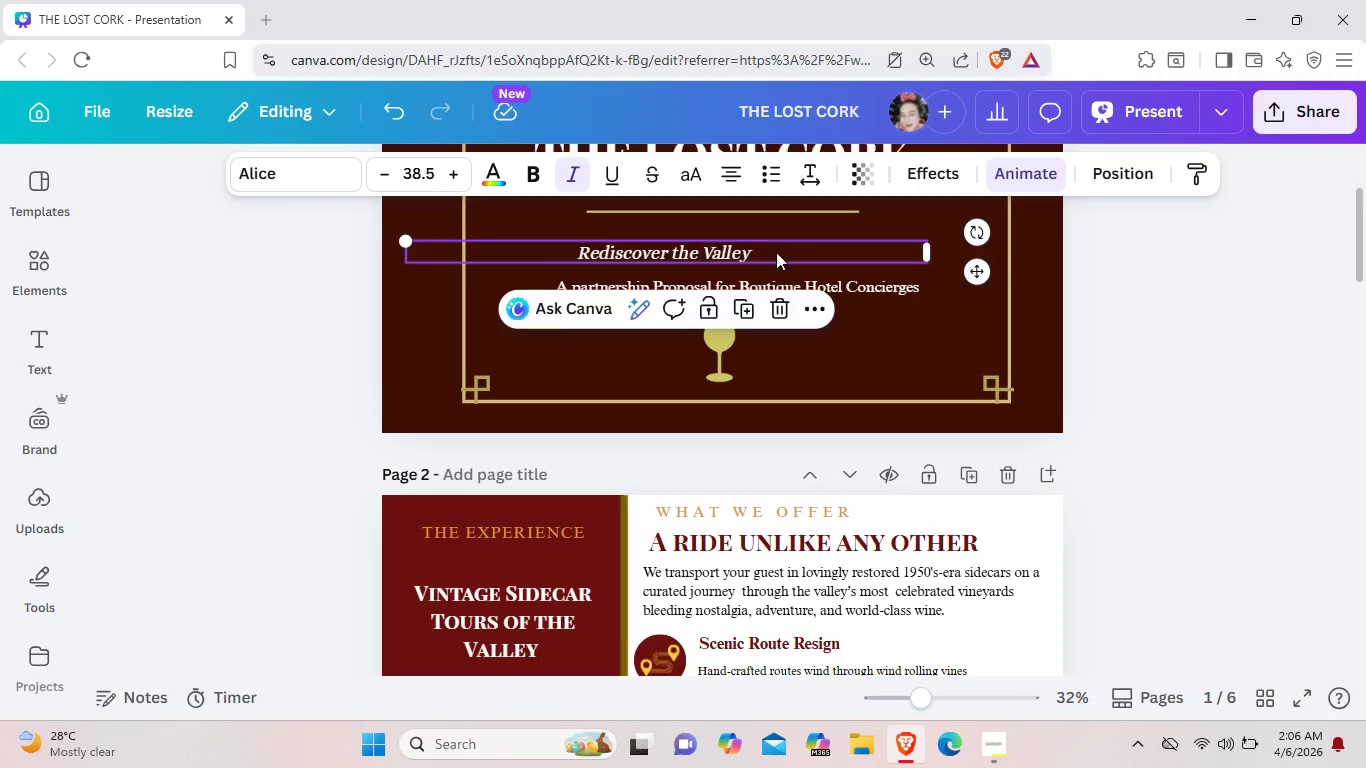 